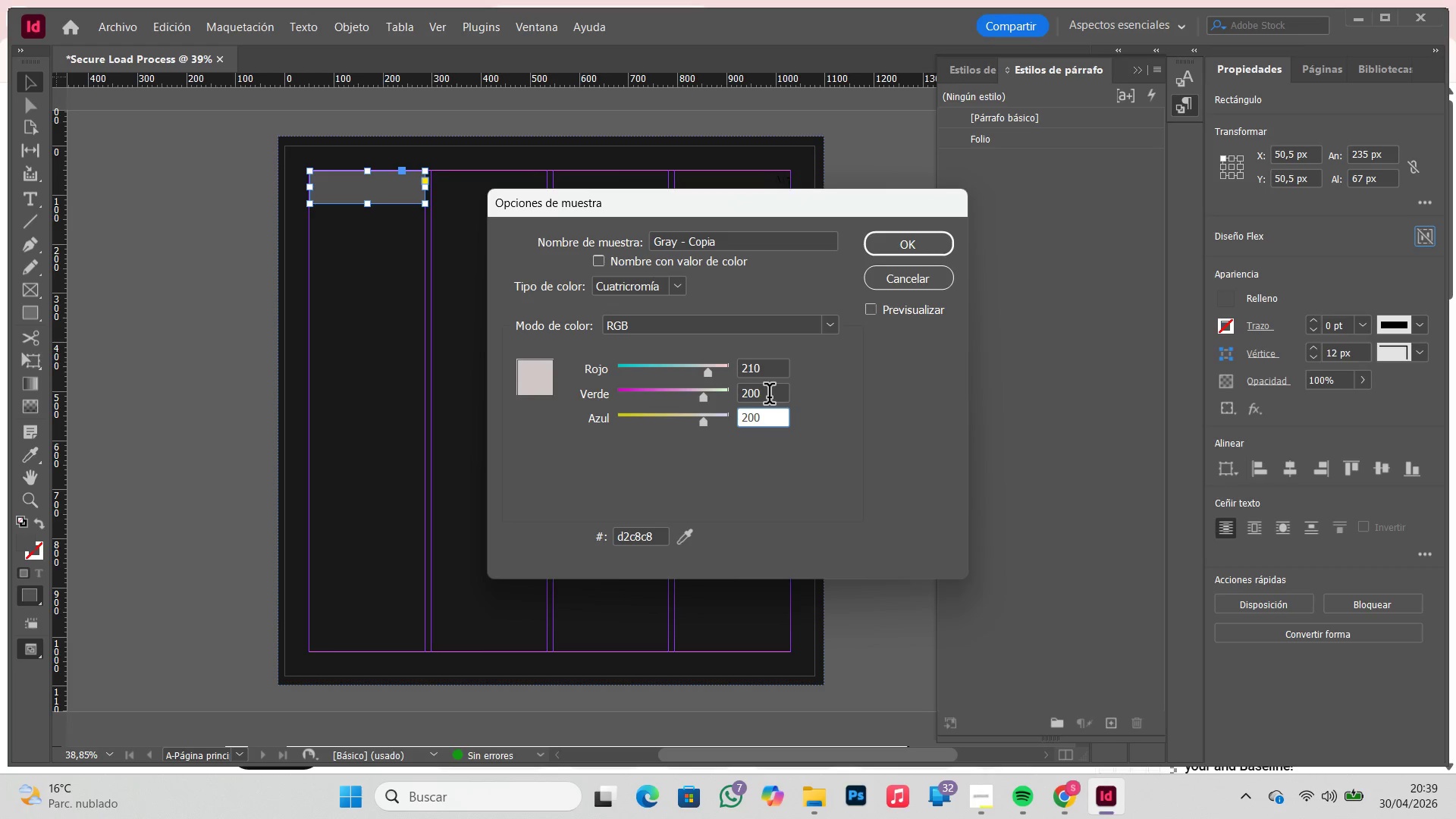 
left_click_drag(start_coordinate=[769, 397], to_coordinate=[755, 394])
 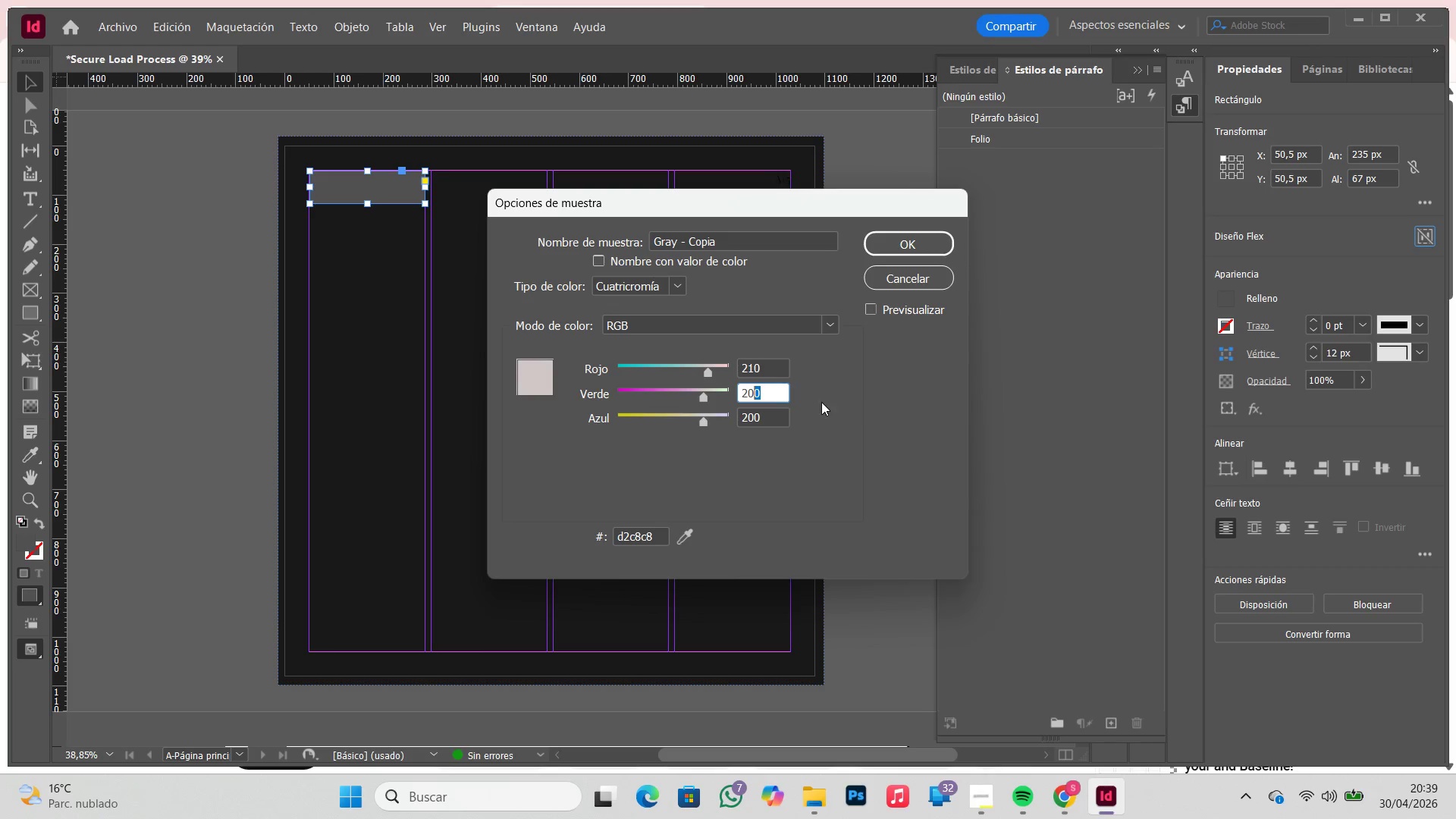 
left_click_drag(start_coordinate=[786, 391], to_coordinate=[748, 394])
 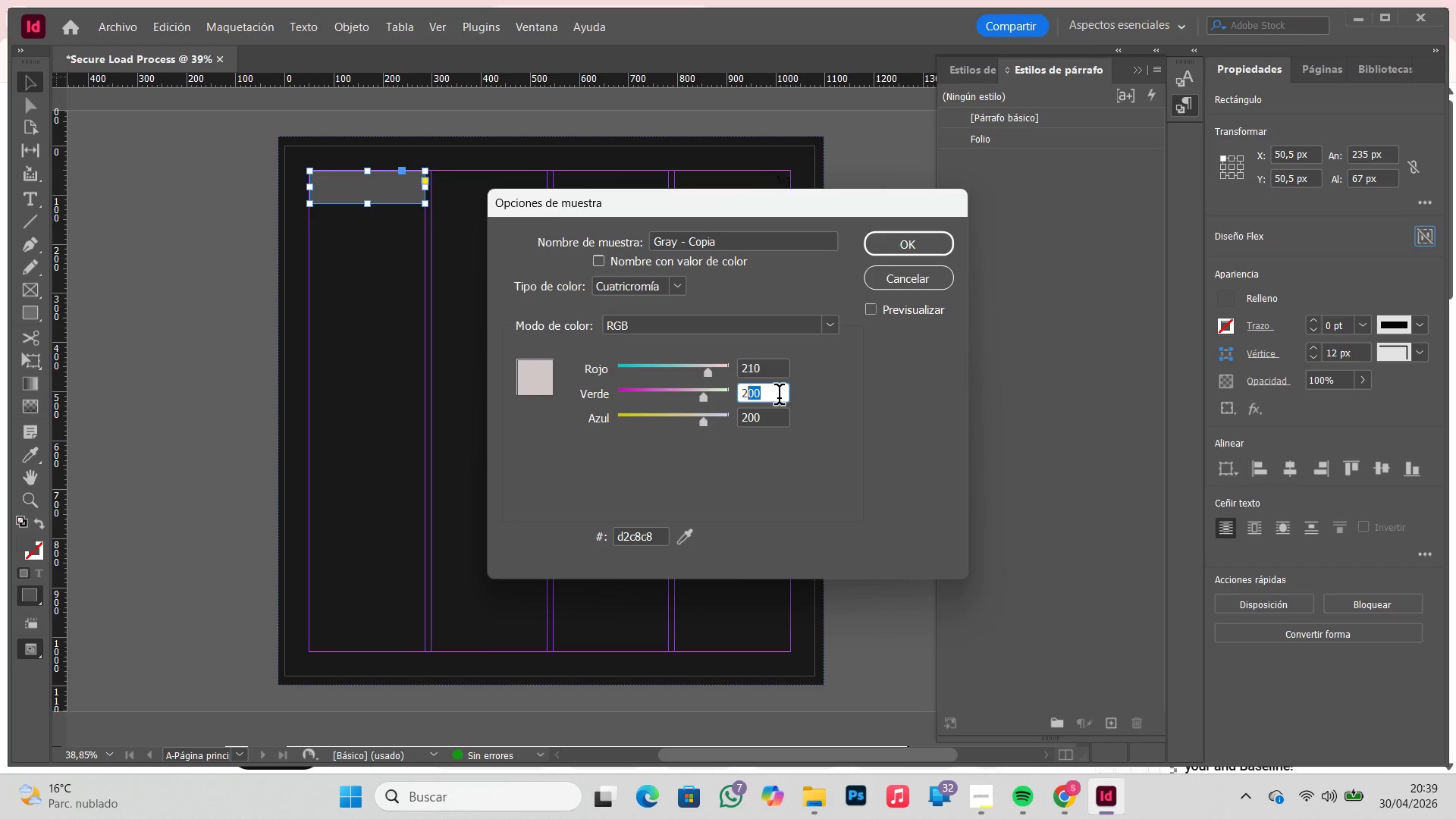 
key(Numpad1)
 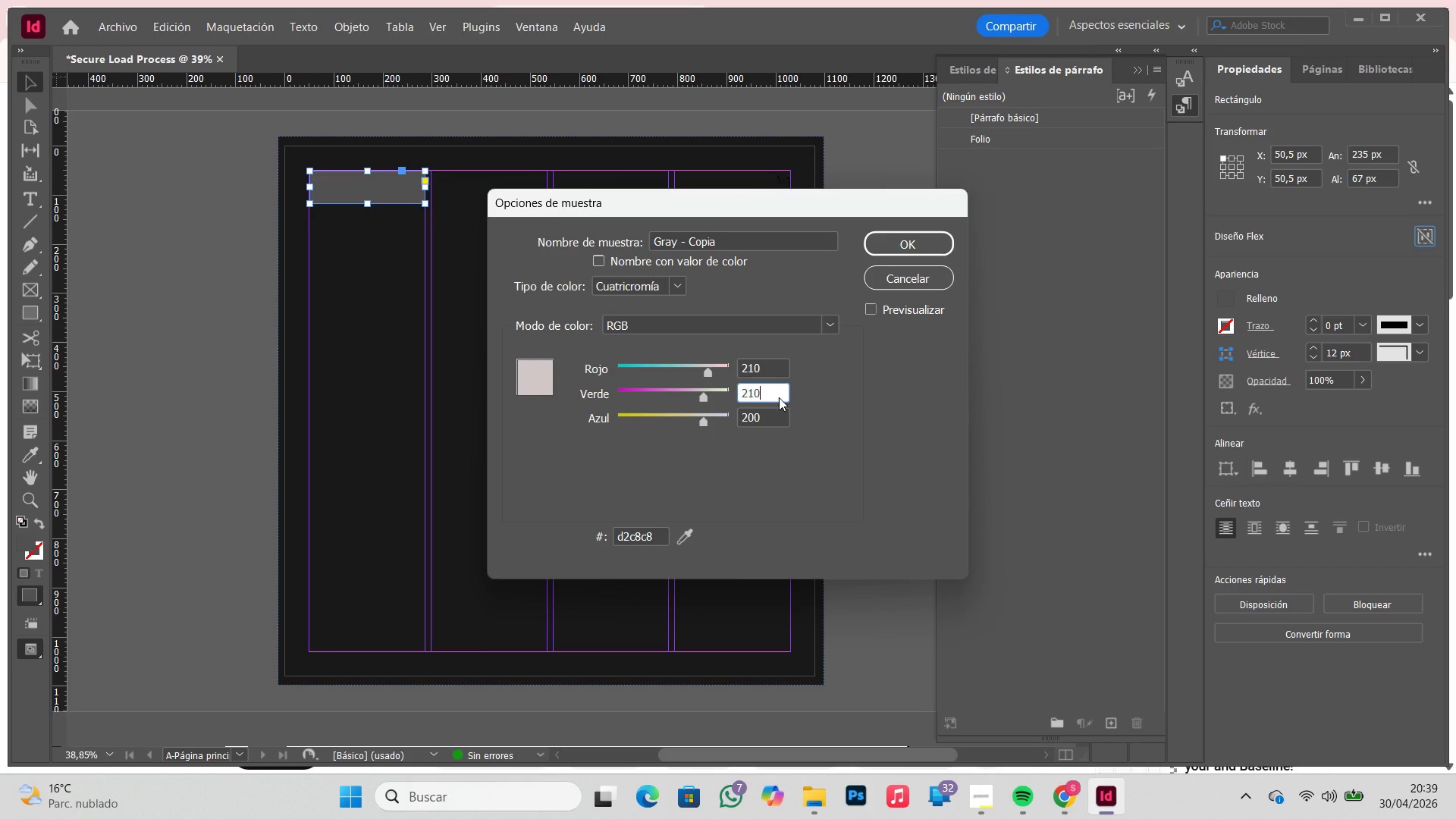 
key(Numpad0)
 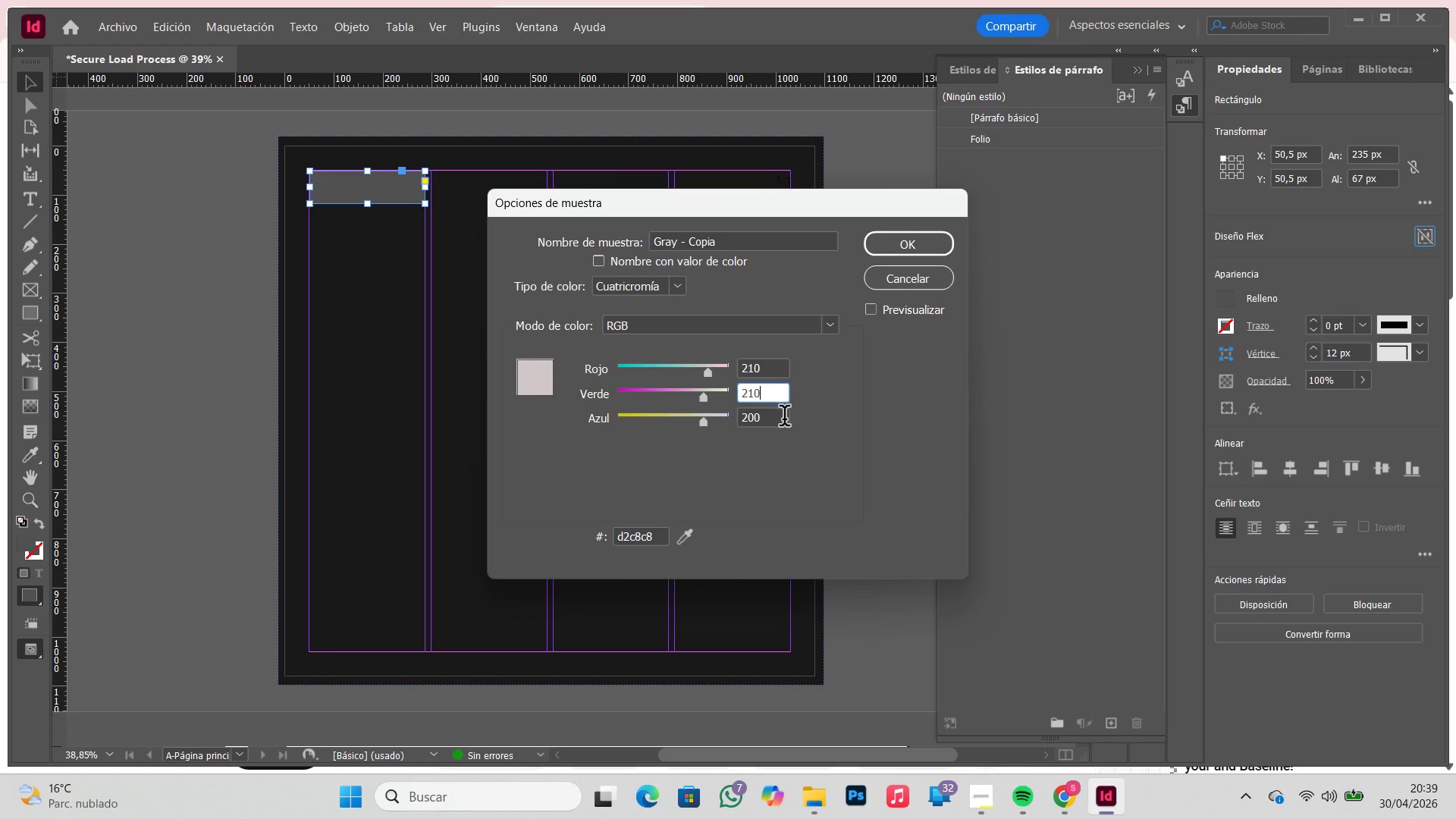 
left_click([784, 419])
 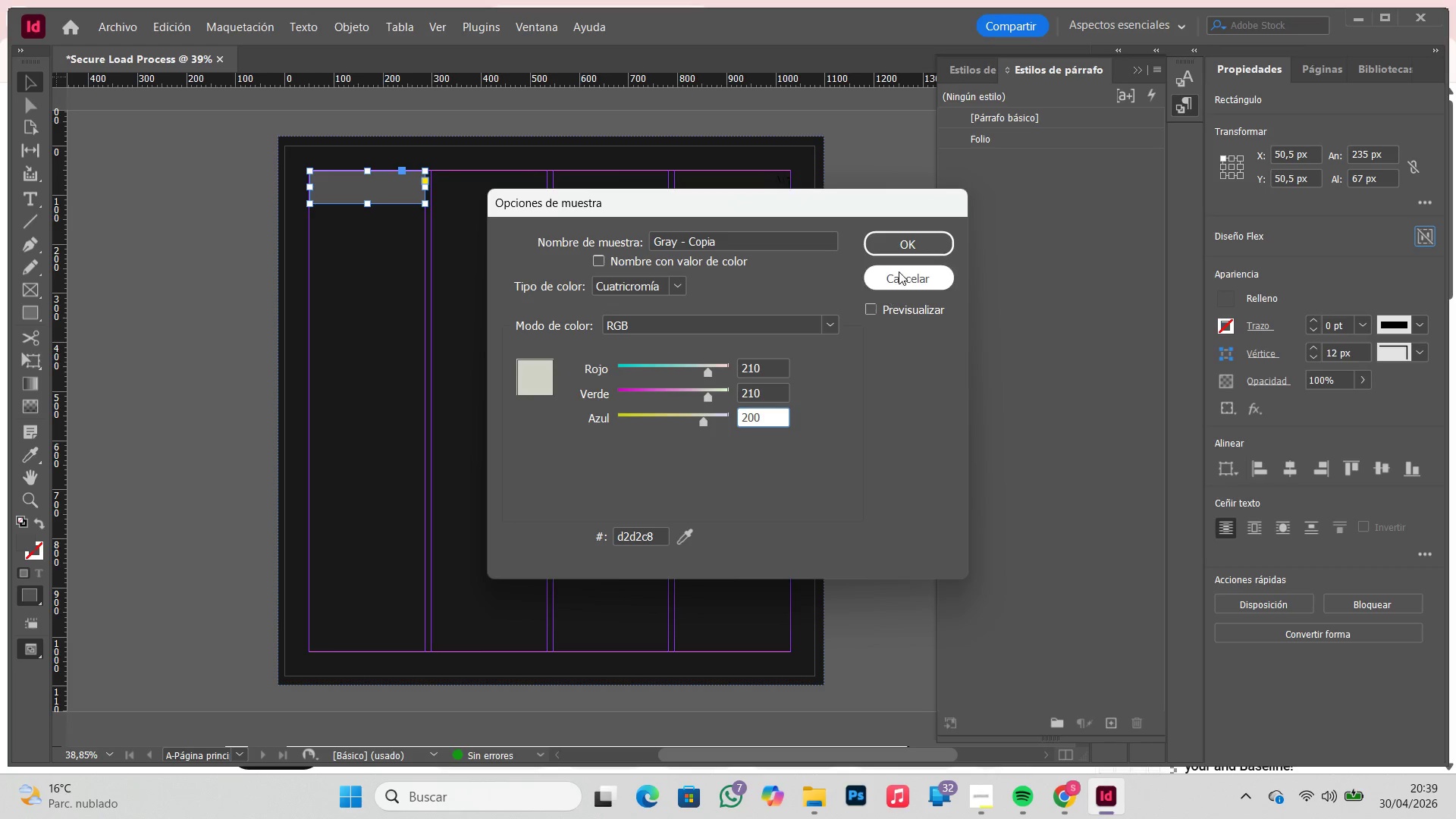 
left_click([905, 246])
 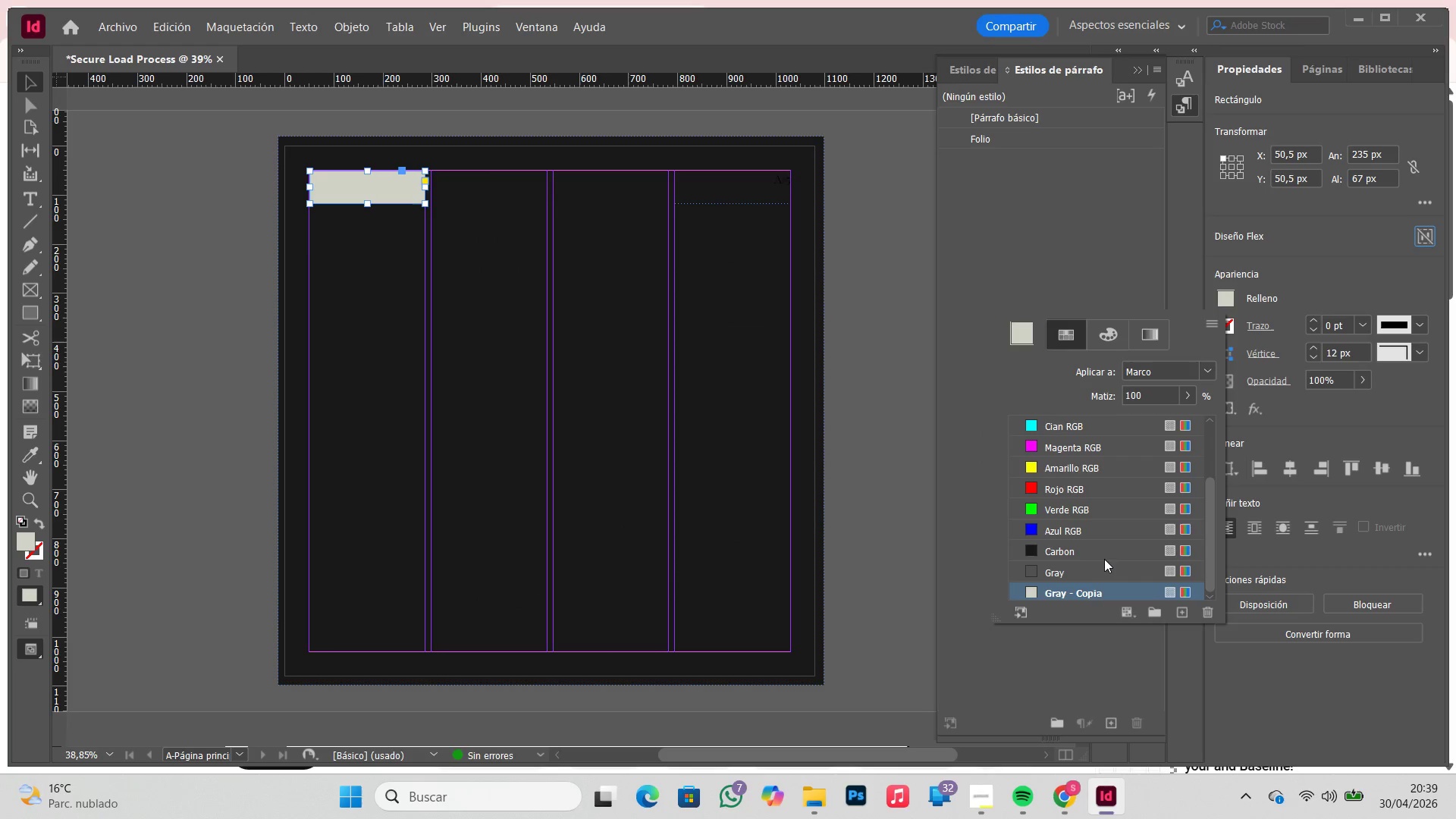 
left_click([1089, 572])
 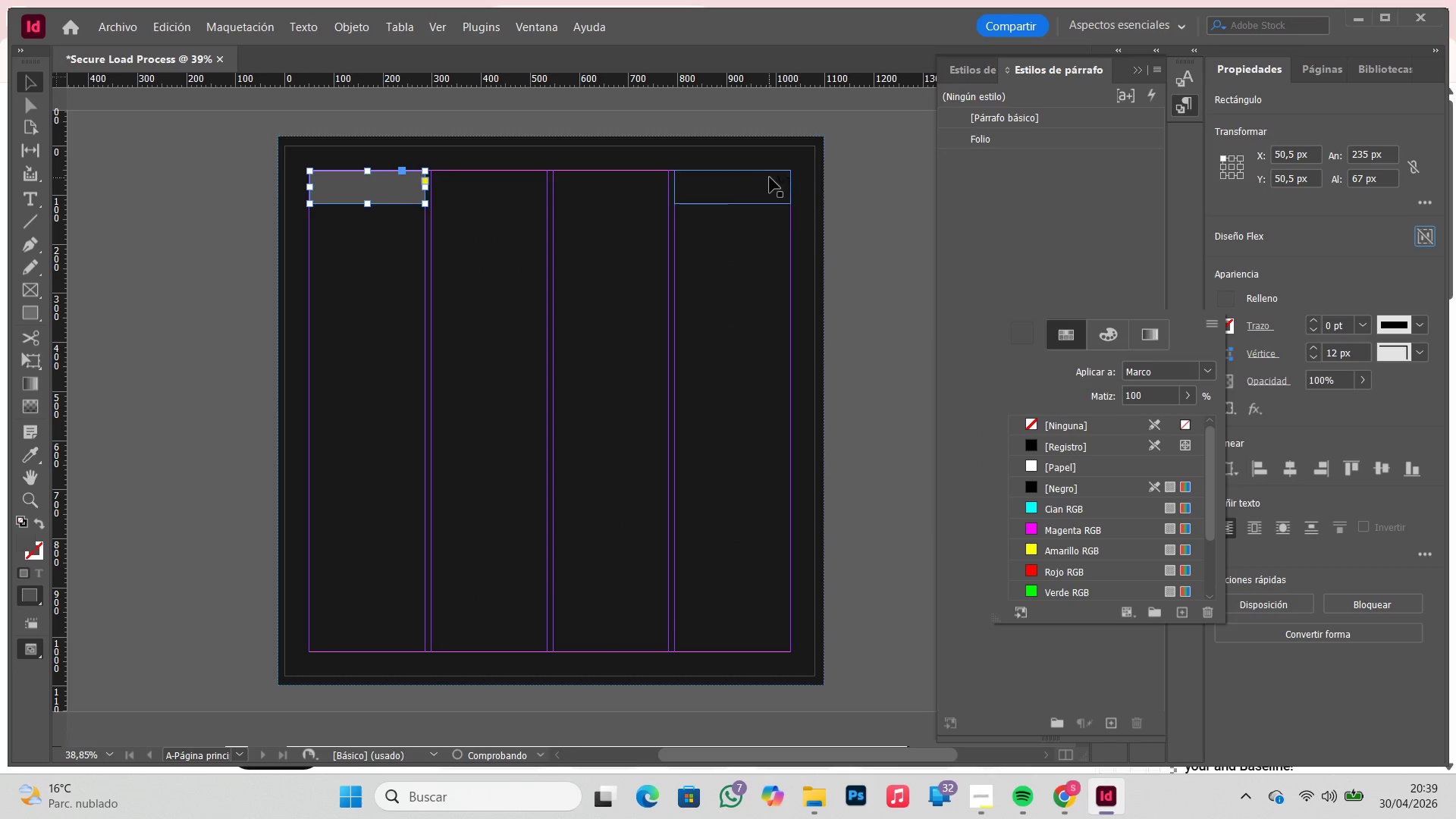 
left_click([770, 179])
 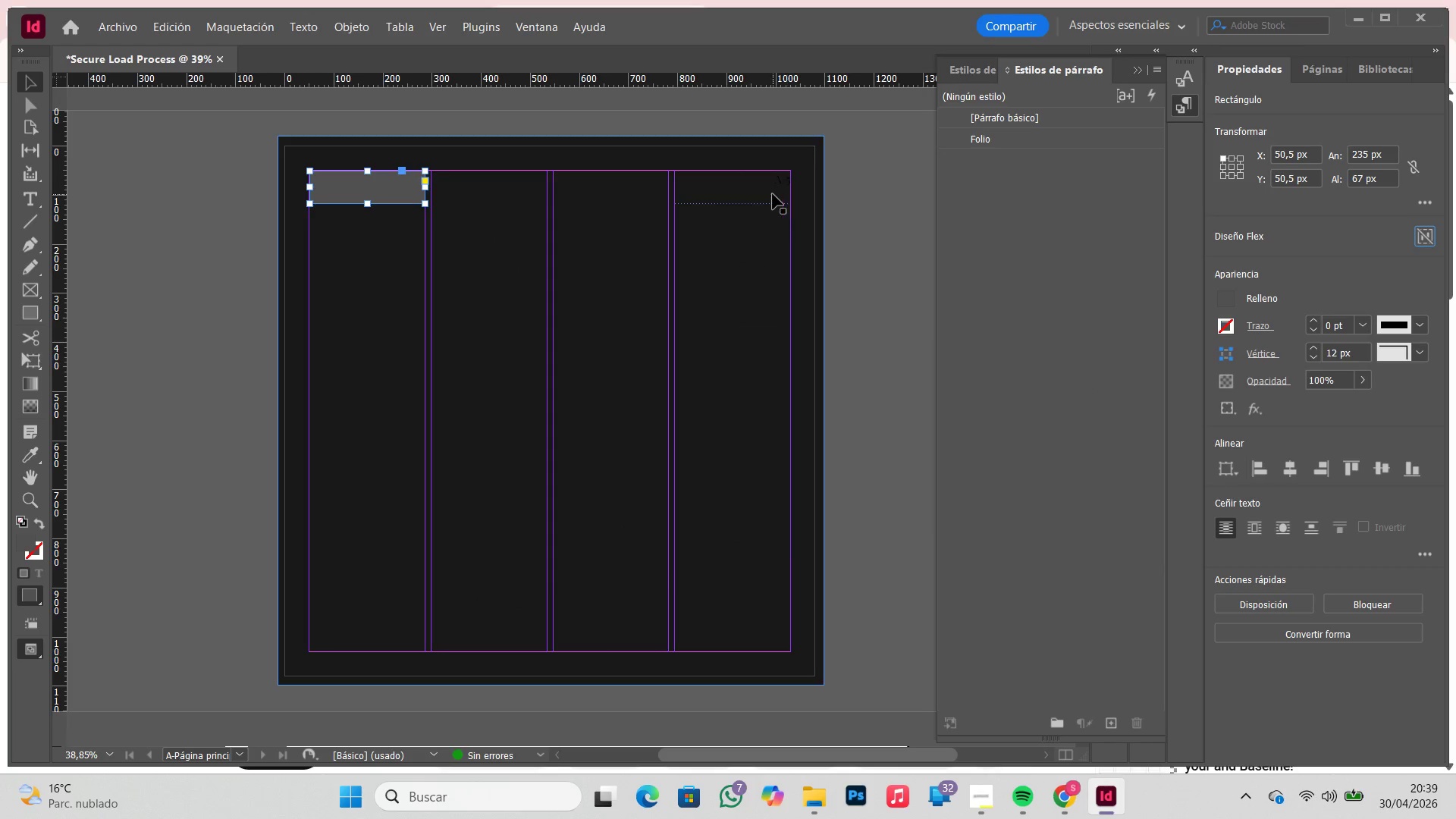 
left_click([782, 183])
 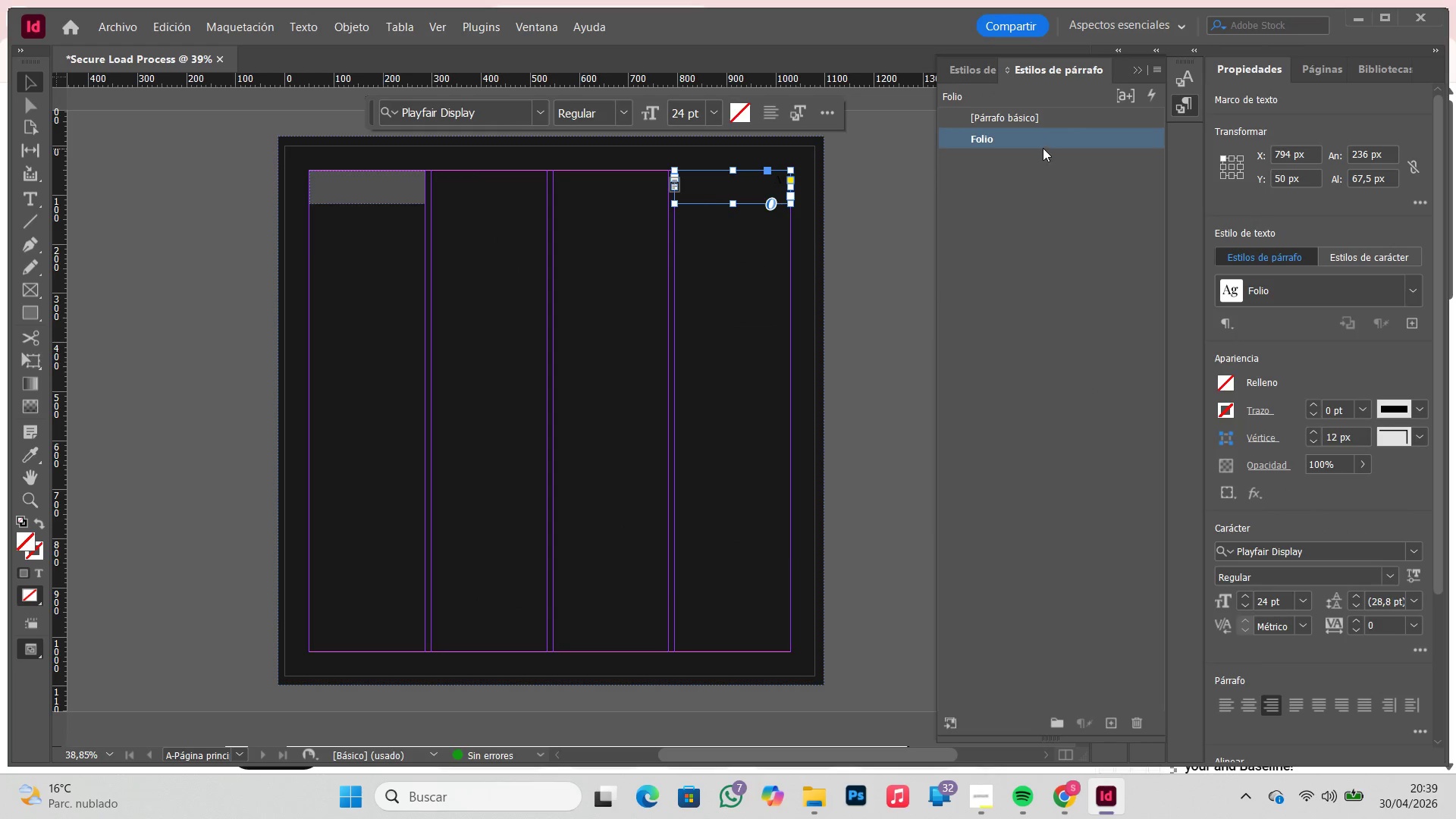 
double_click([1043, 148])